 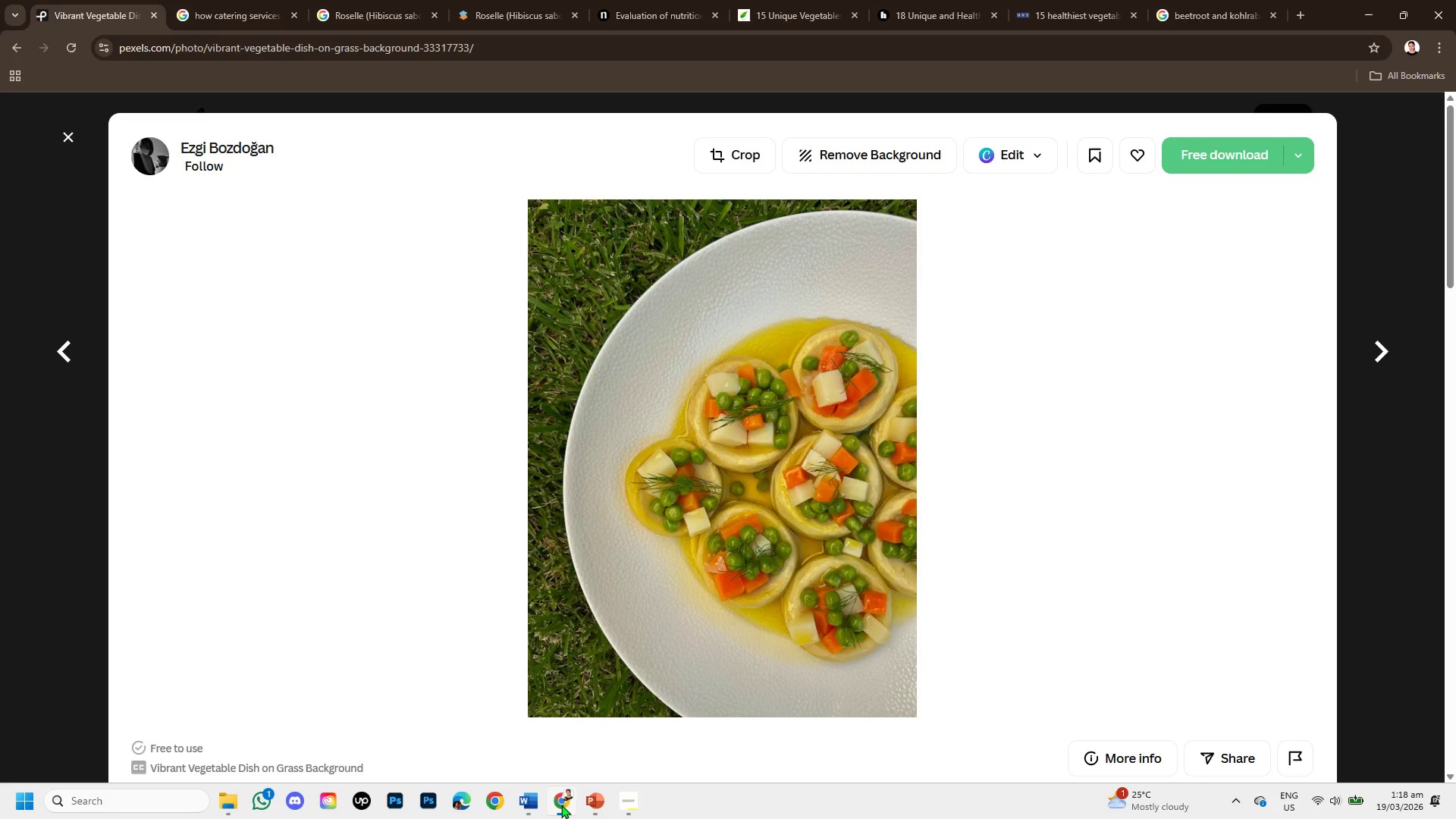 
scroll: coordinate [663, 532], scroll_direction: down, amount: 2.0
 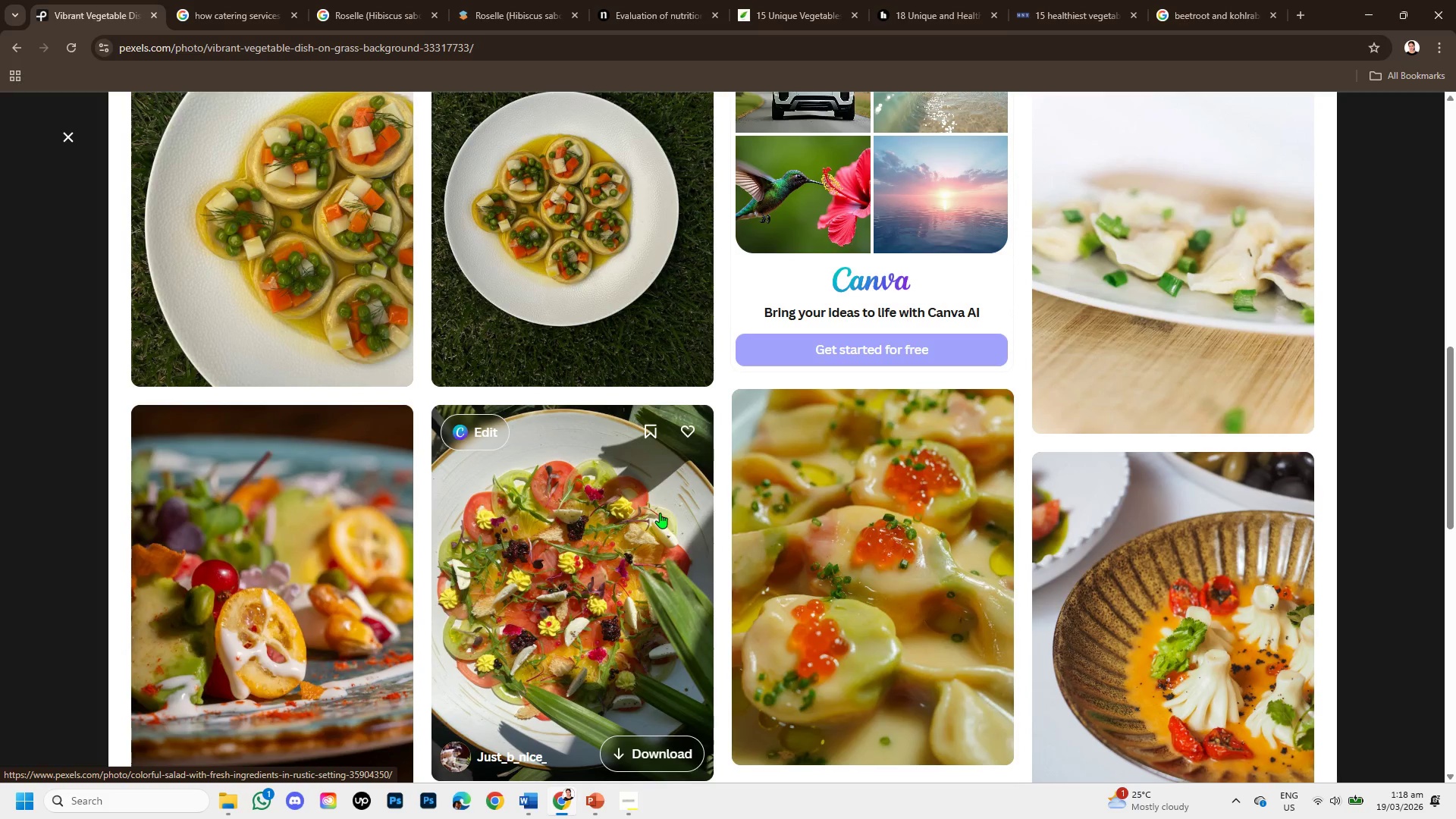 
left_click([71, 132])
 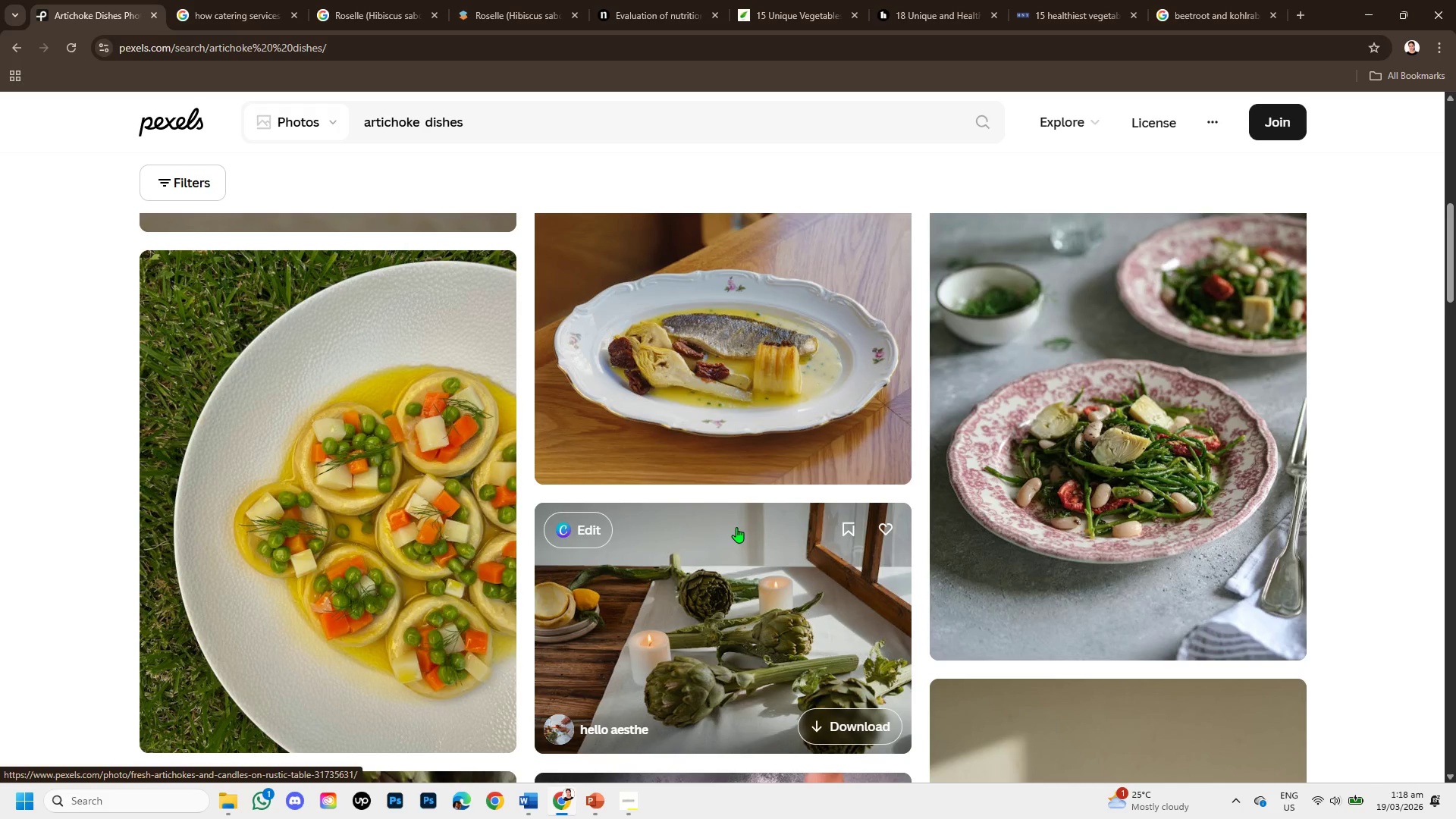 
scroll: coordinate [898, 516], scroll_direction: up, amount: 8.0
 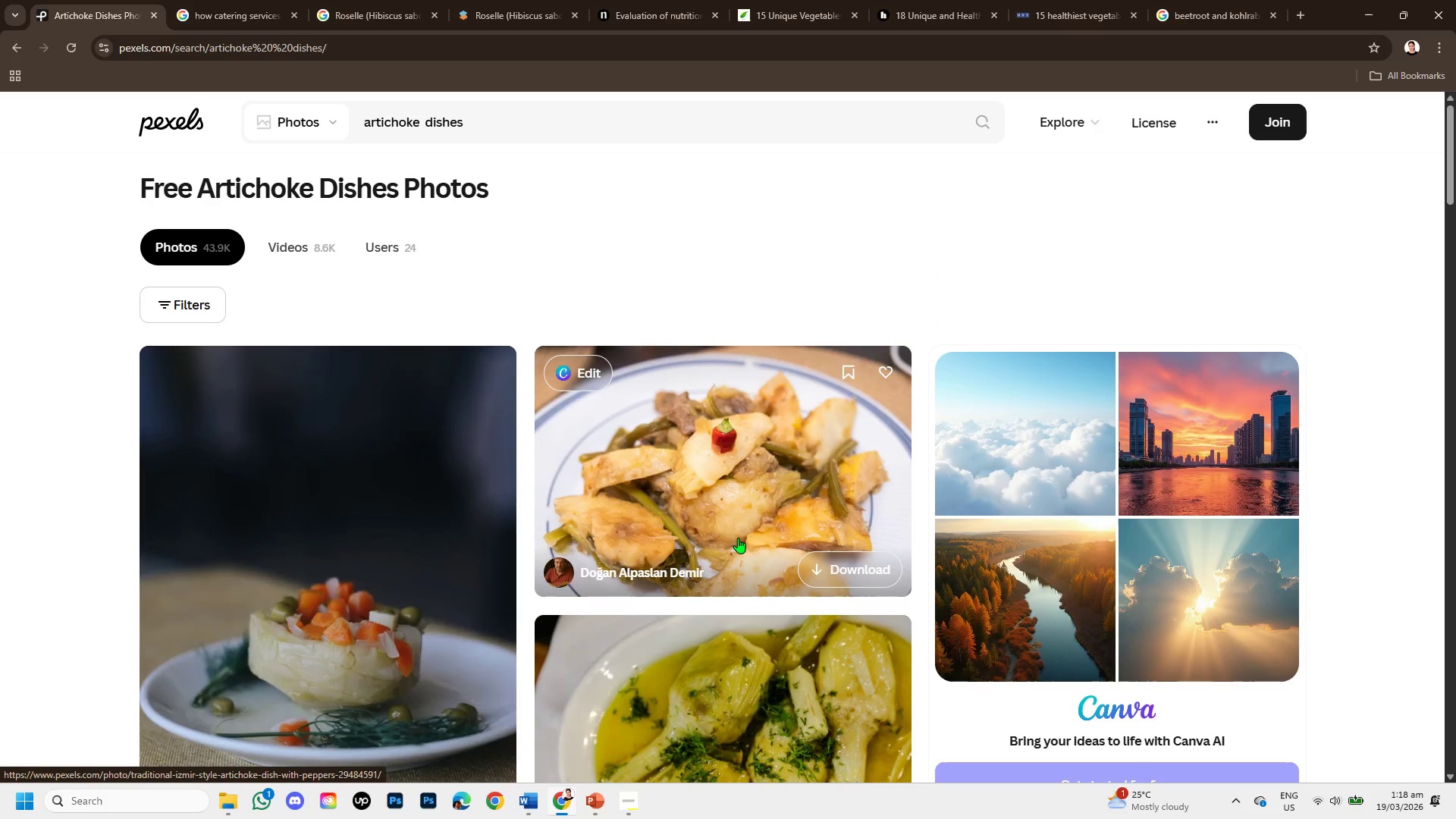 
scroll: coordinate [736, 538], scroll_direction: down, amount: 7.0
 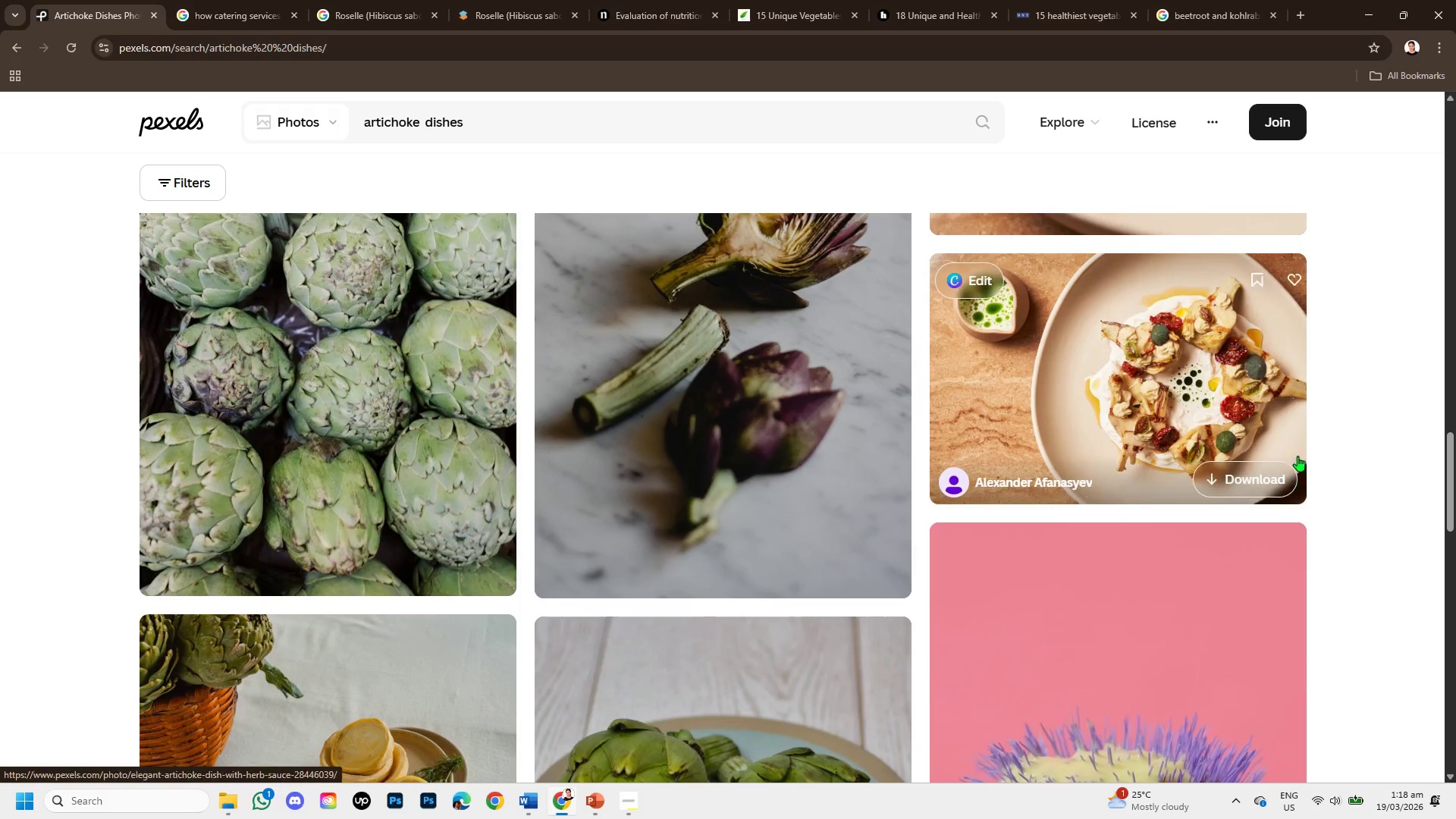 
left_click([1231, 389])
 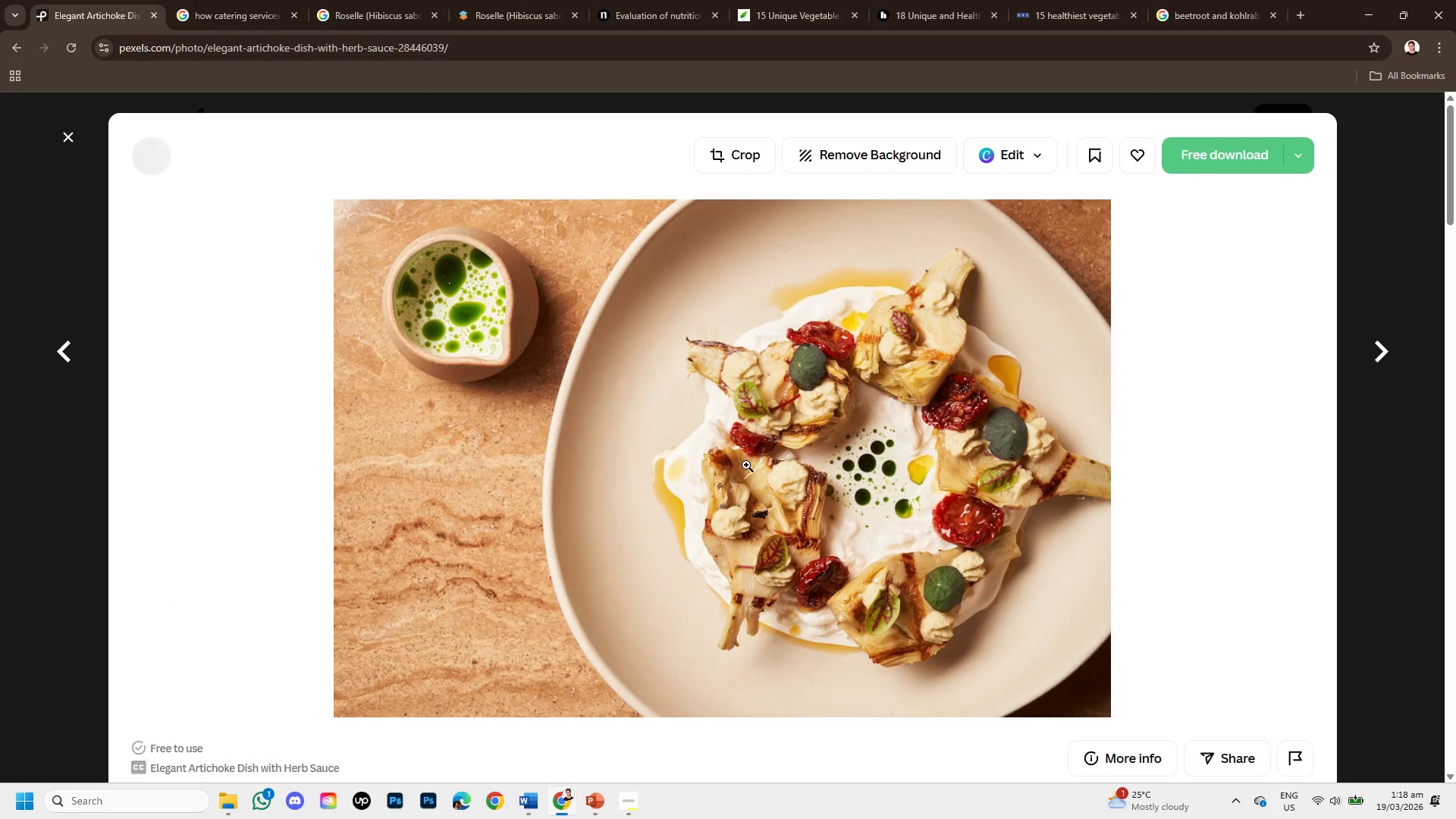 
scroll: coordinate [758, 477], scroll_direction: down, amount: 1.0
 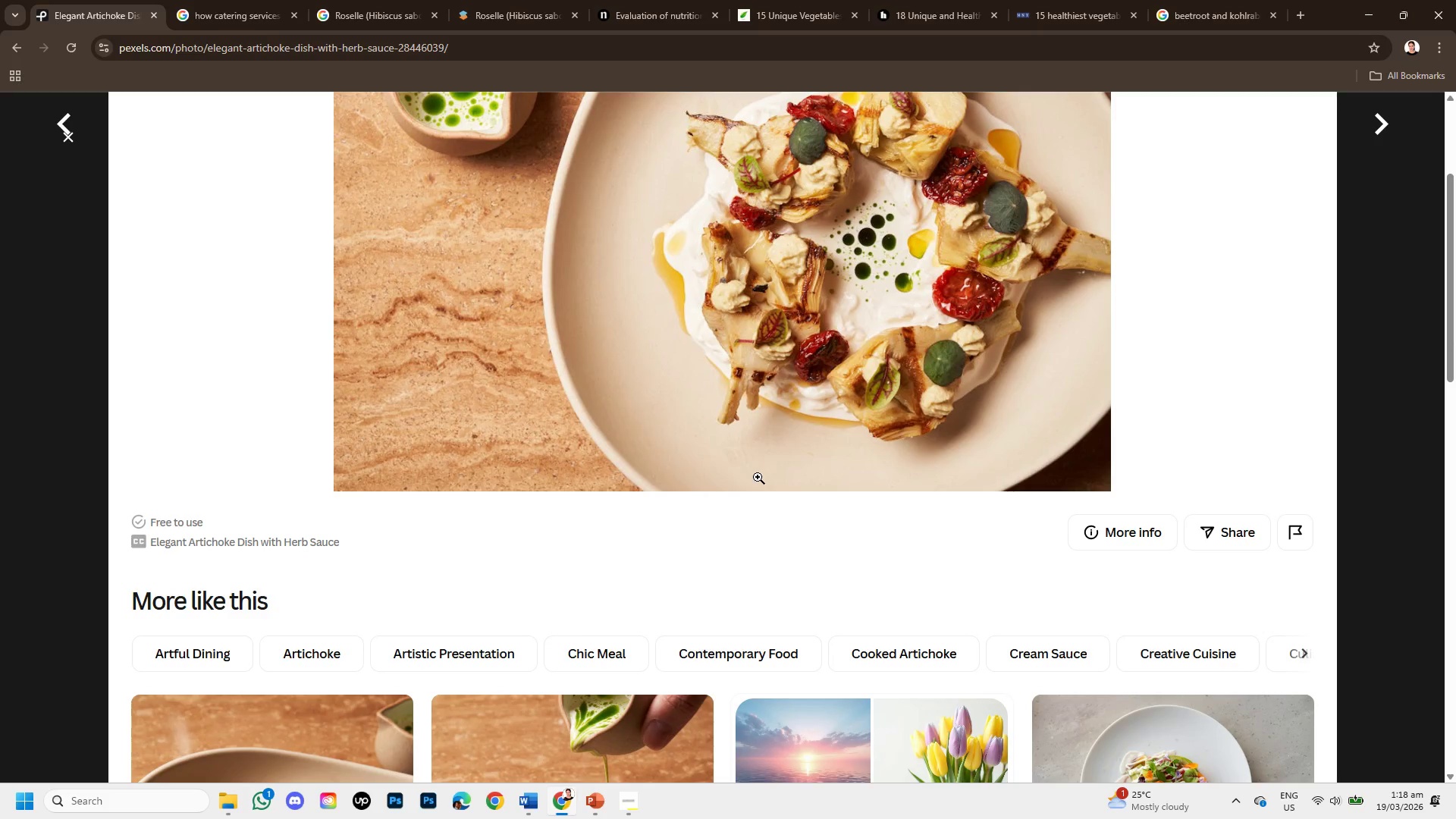 
scroll: coordinate [758, 477], scroll_direction: up, amount: 1.0
 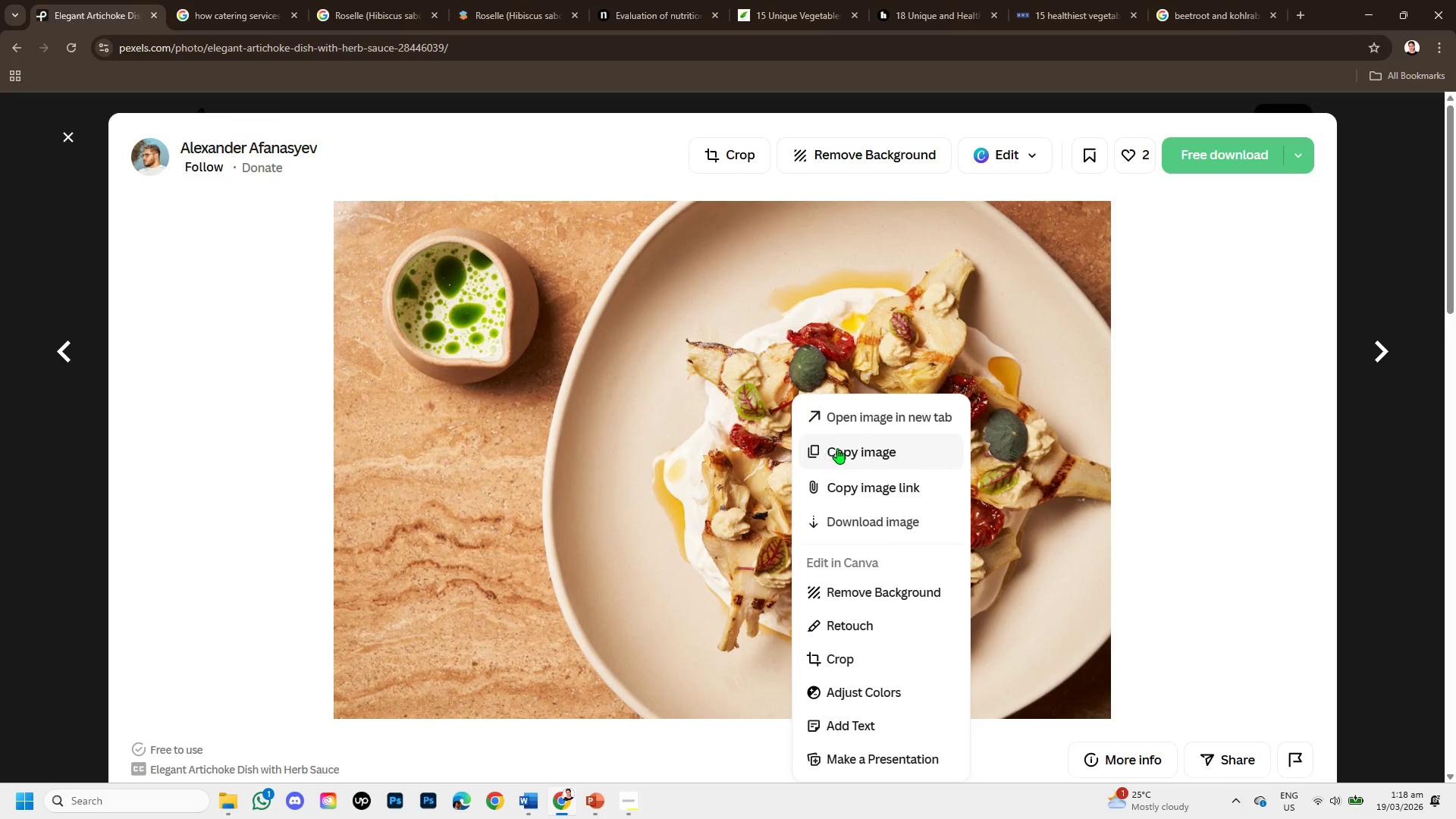 
left_click([843, 446])
 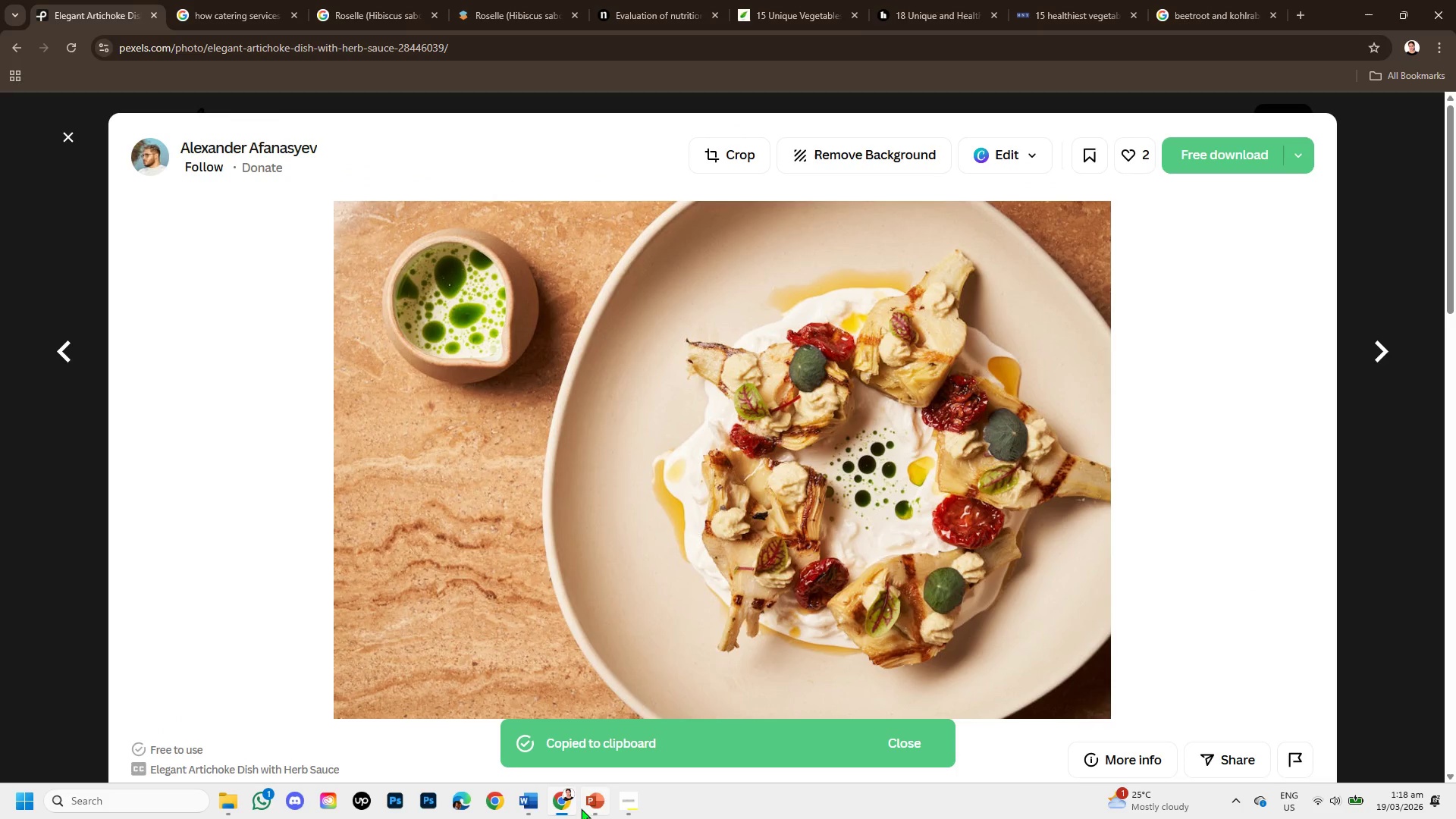 
left_click([573, 802])
 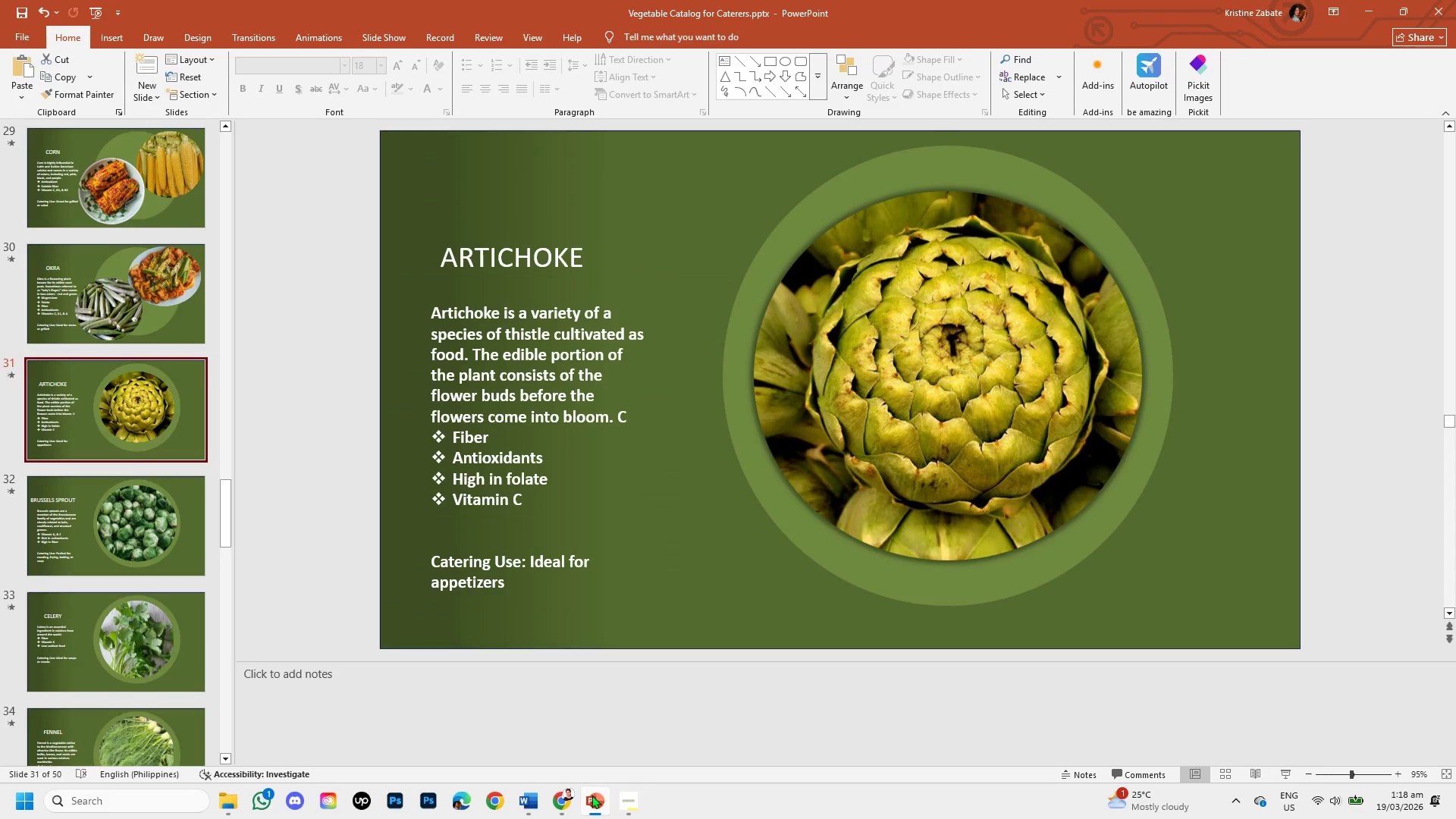 
left_click([592, 795])